 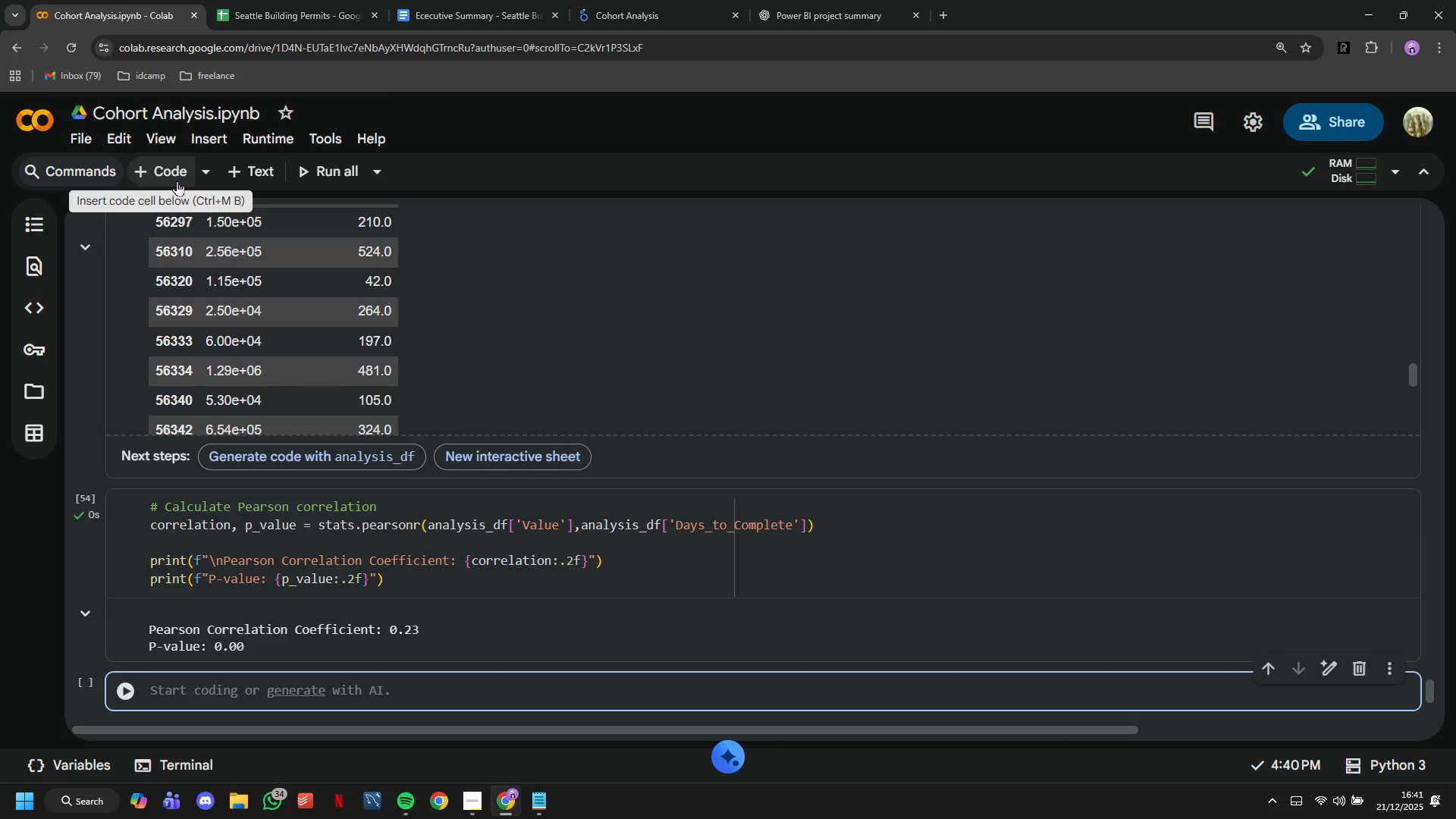 
type(if p_value < )
key(Tab)
 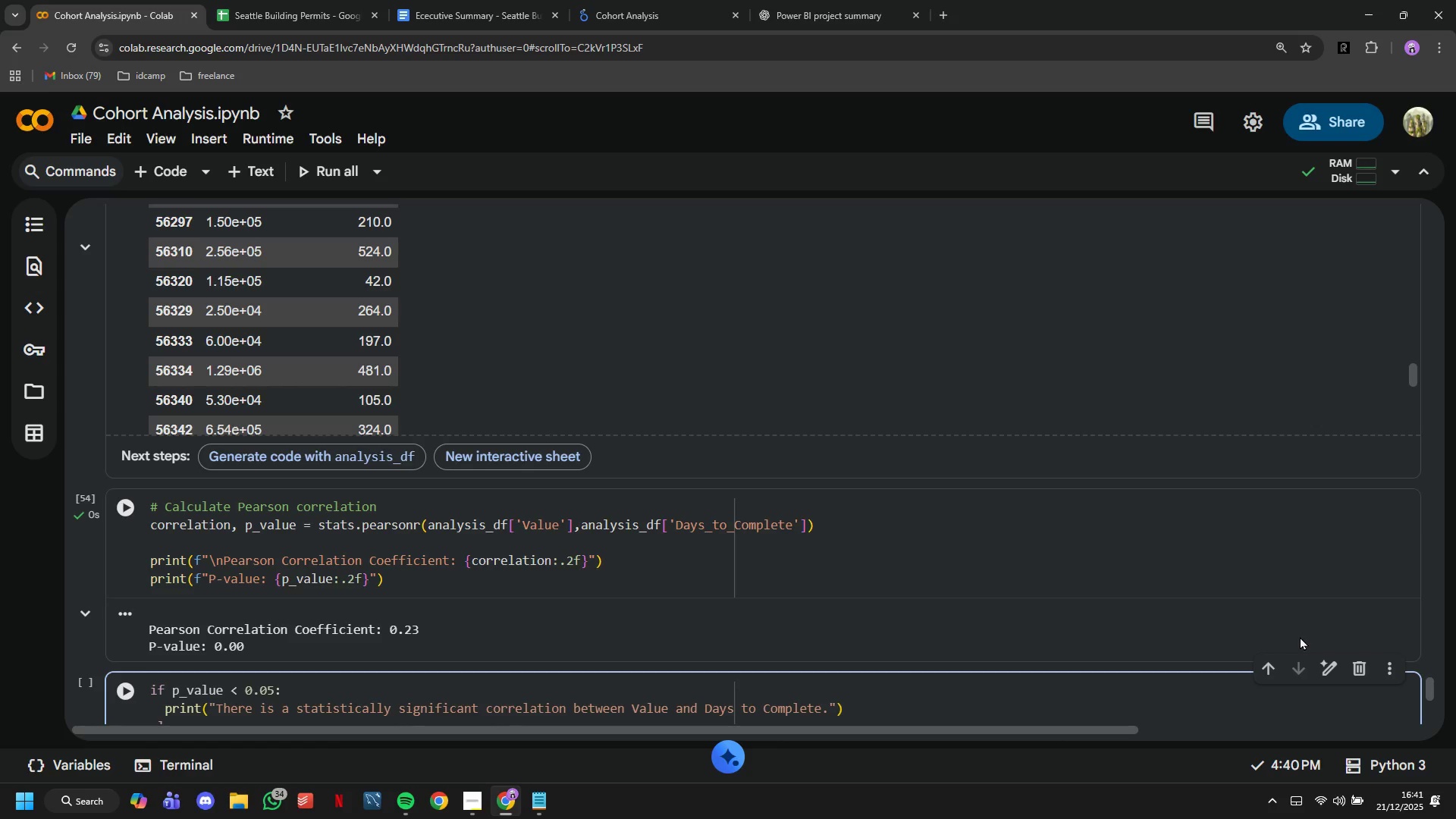 
left_click([120, 557])
 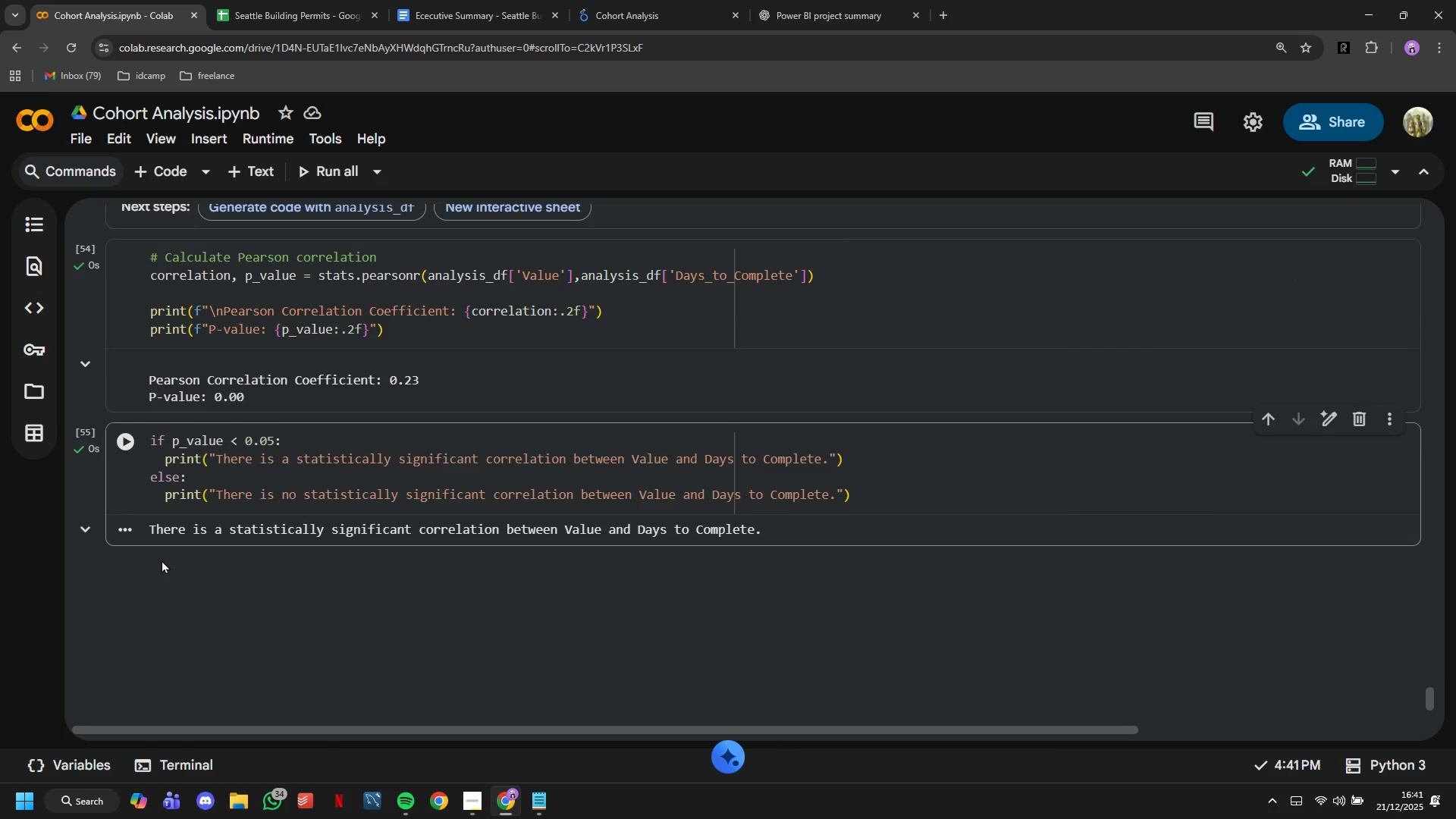 
wait(20.55)
 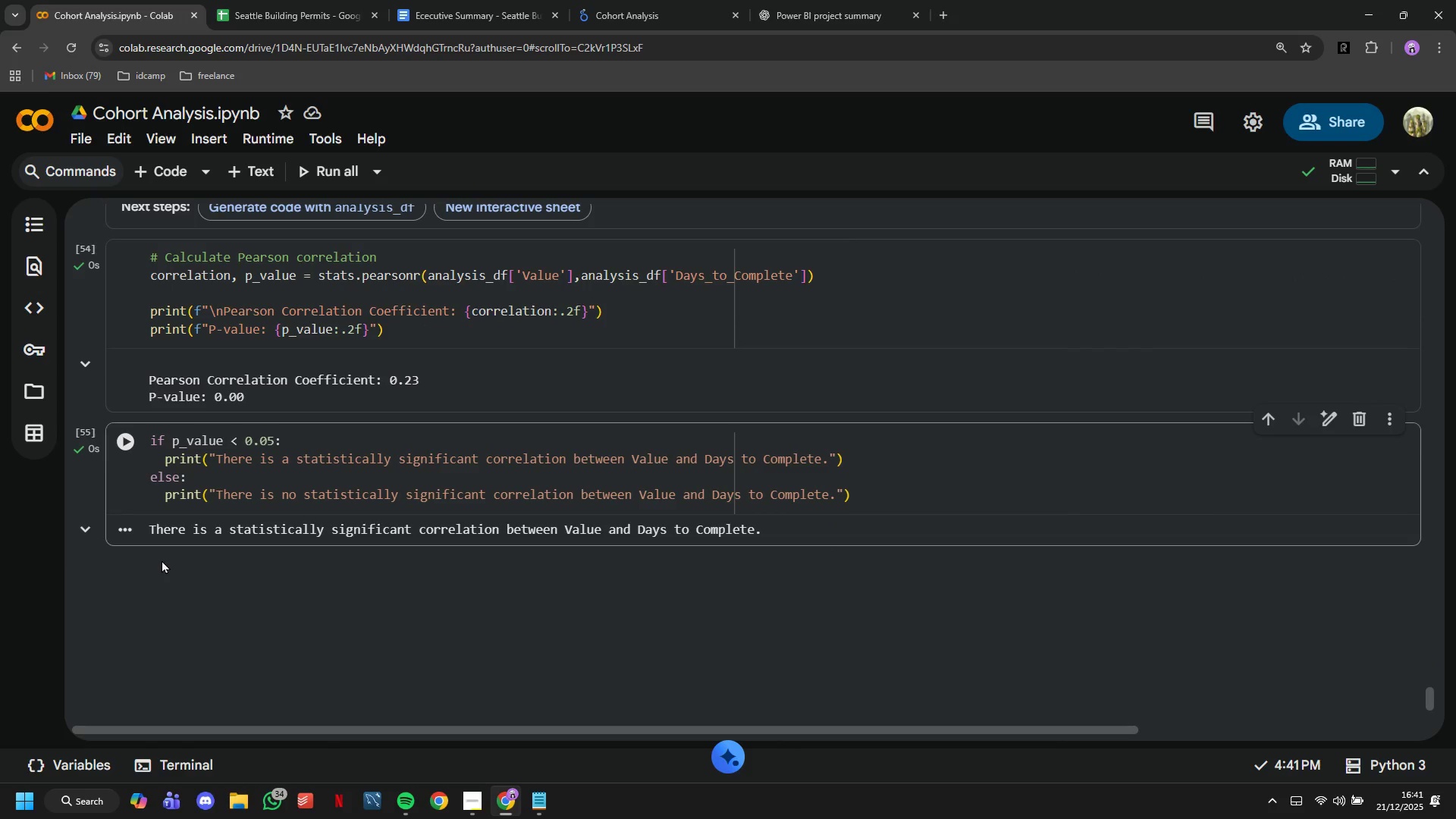 
left_click([184, 177])
 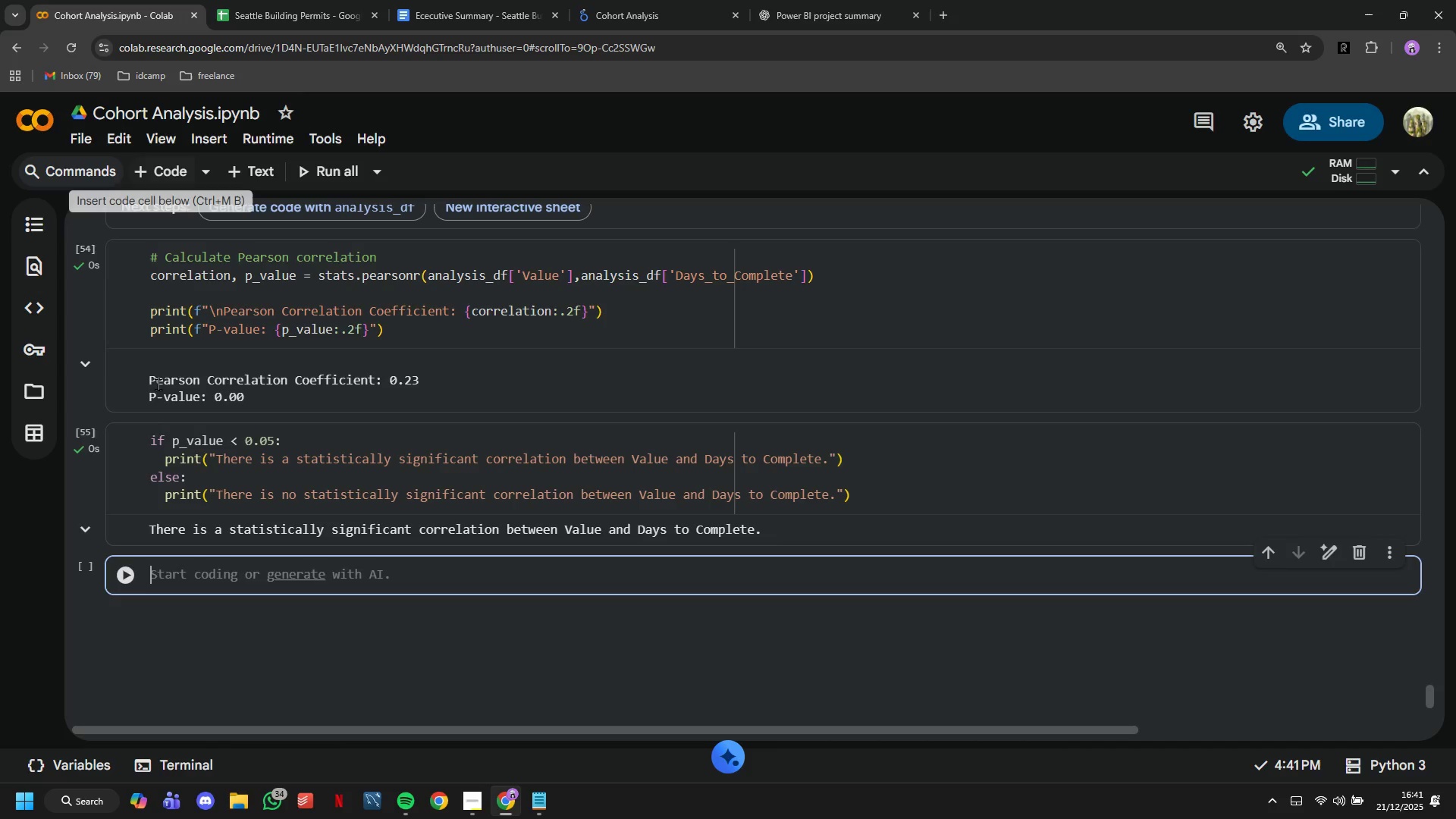 
key(Shift+3)
 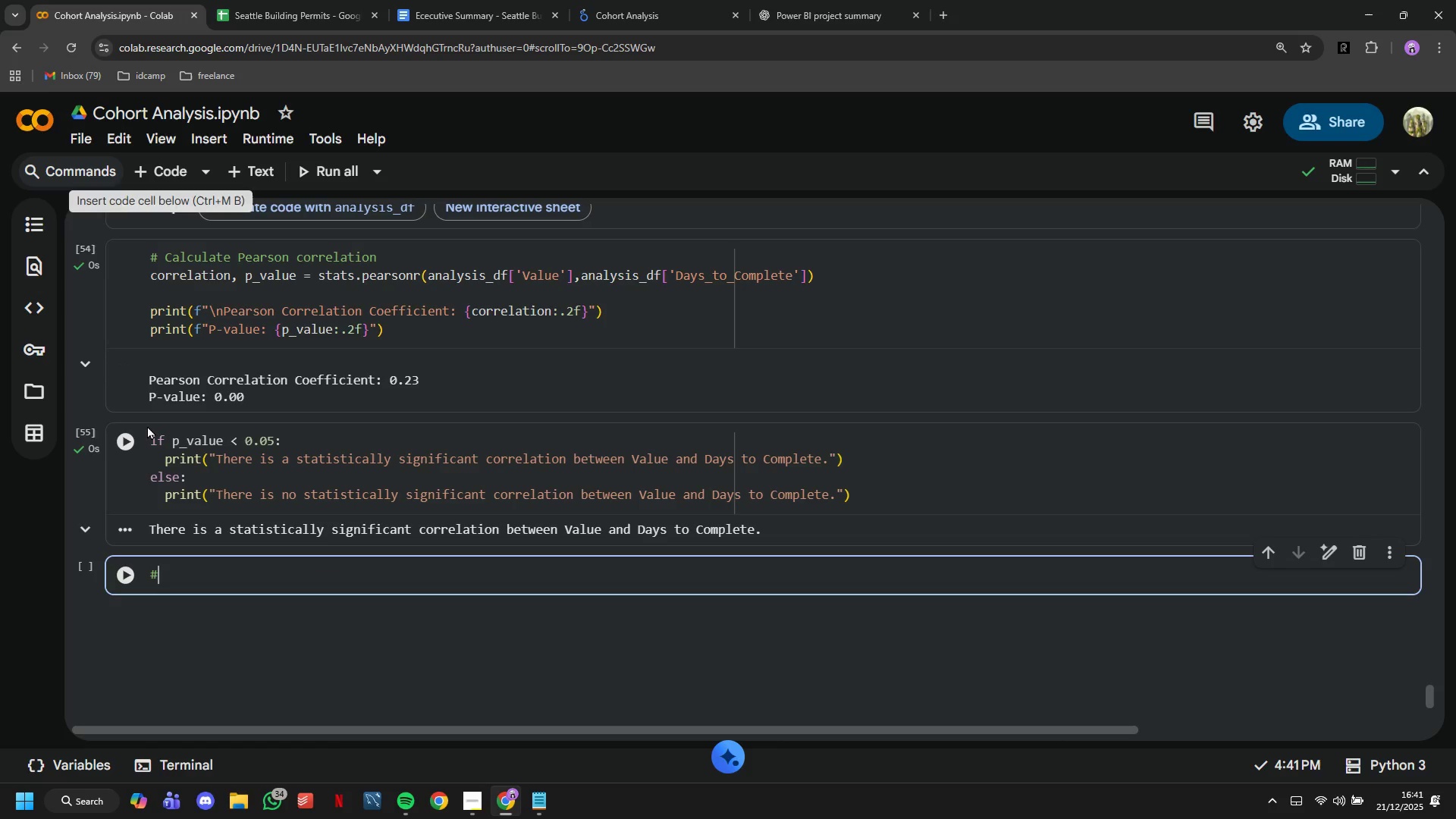 
key(Space)
 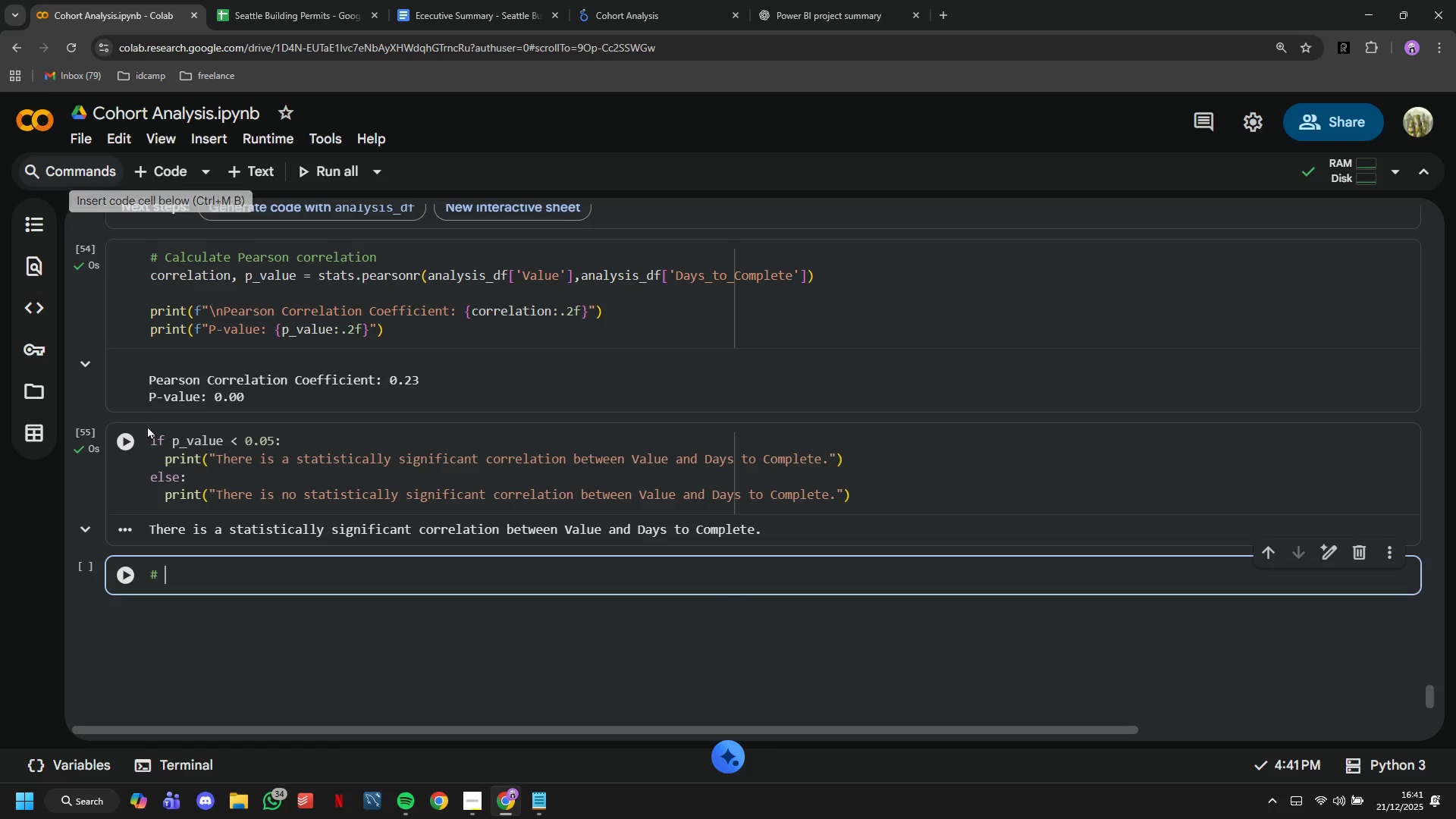 
key(CapsLock)
 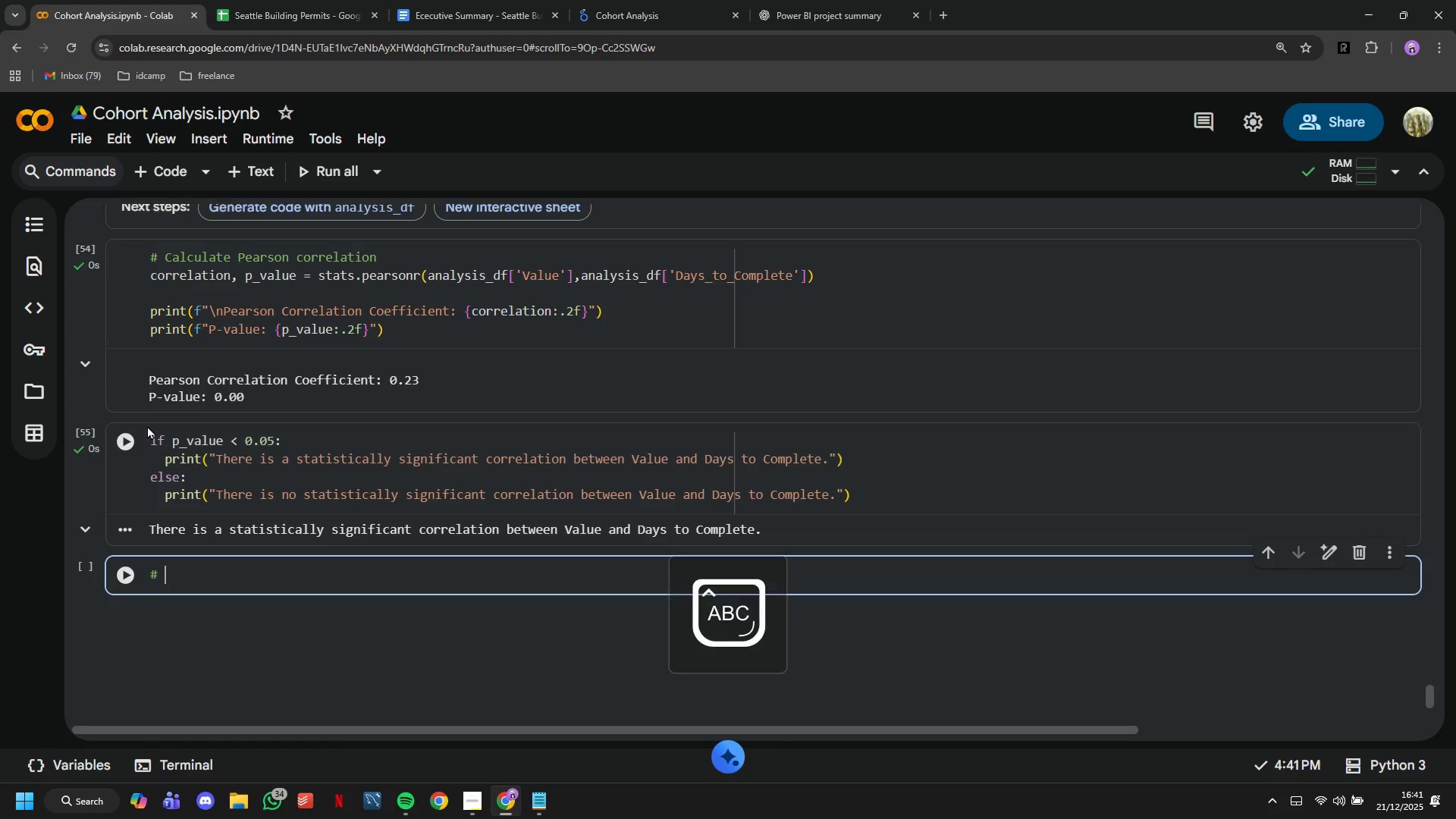 
key(V)
 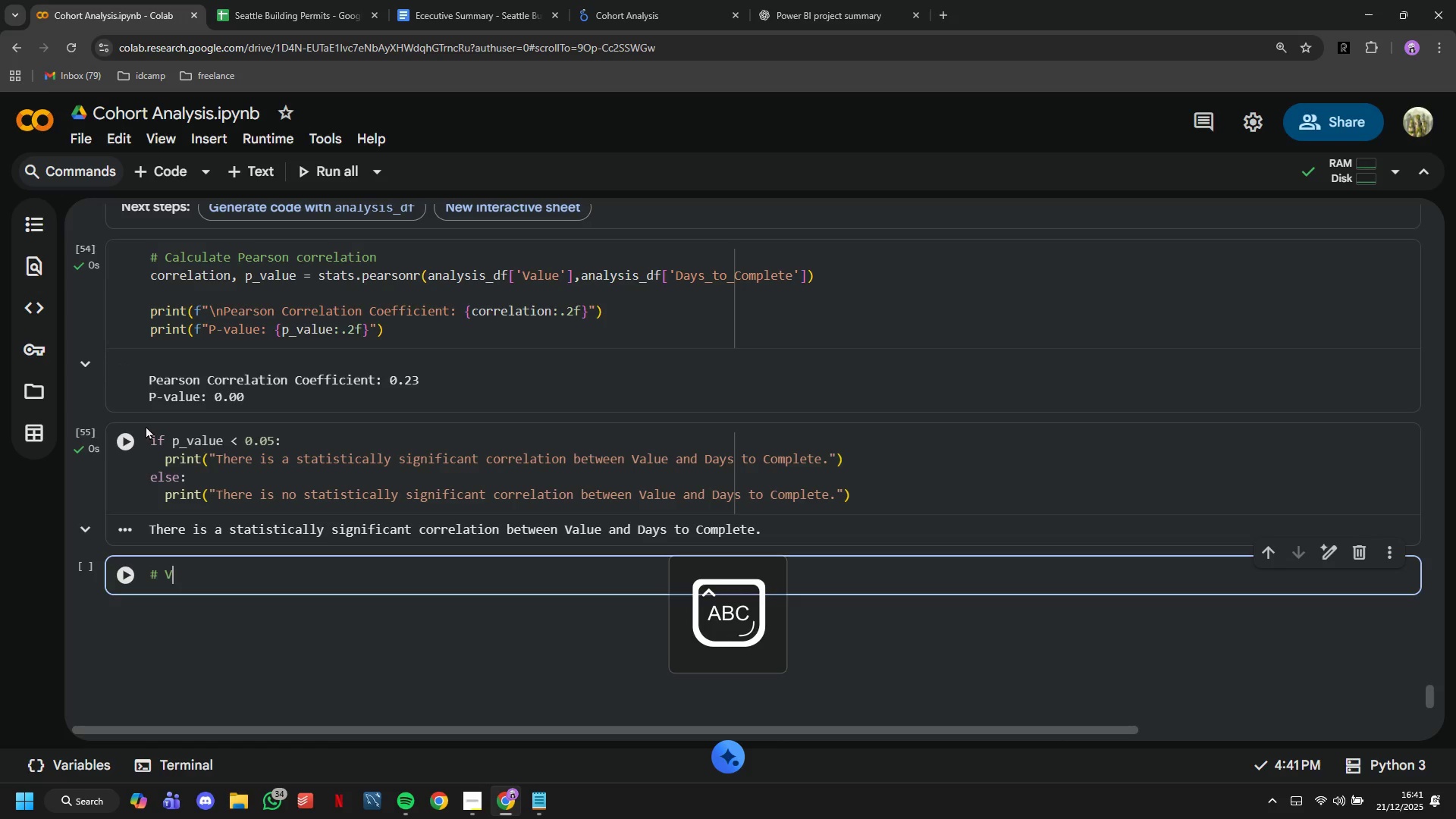 
key(CapsLock)
 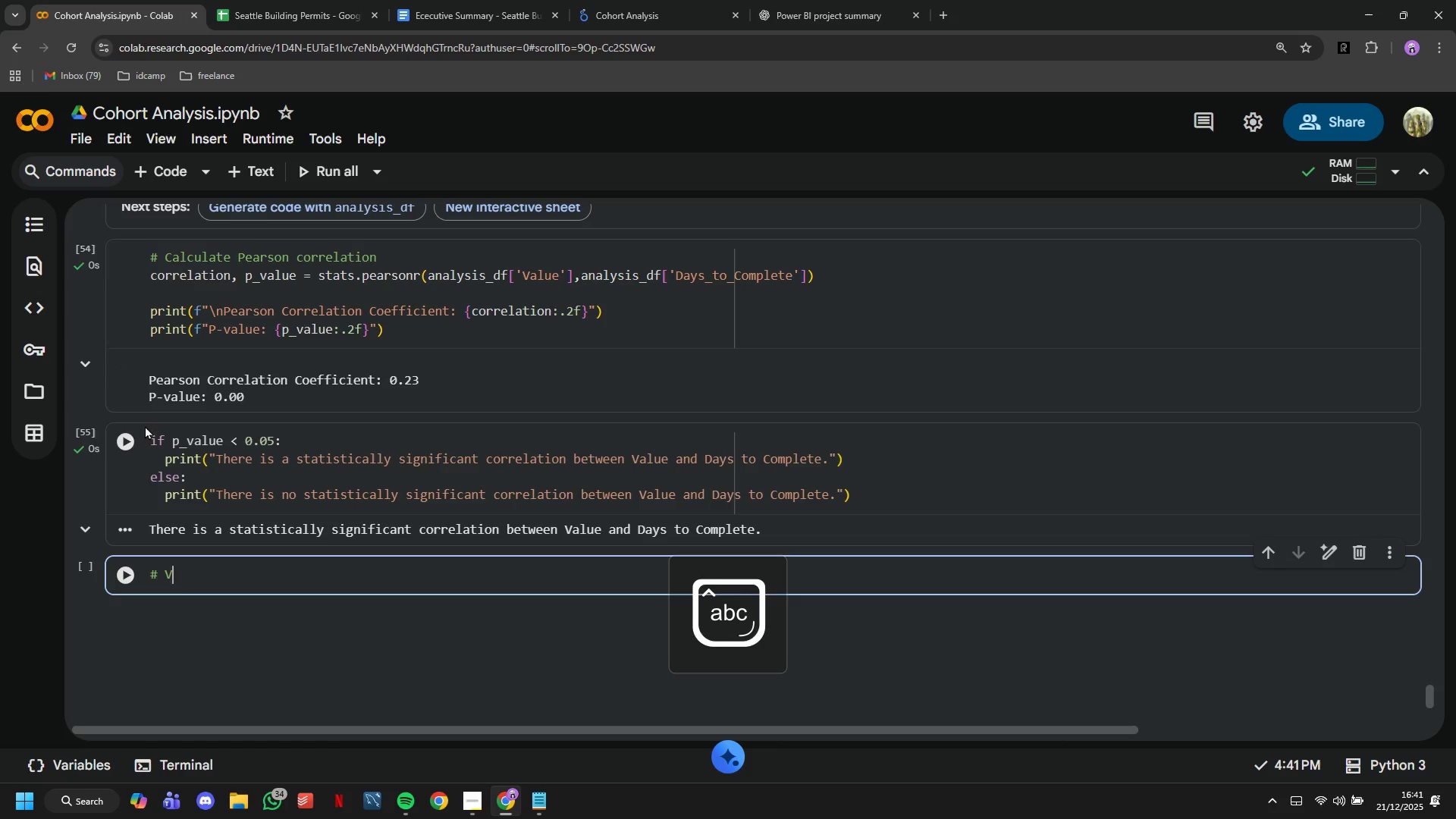 
key(A)
 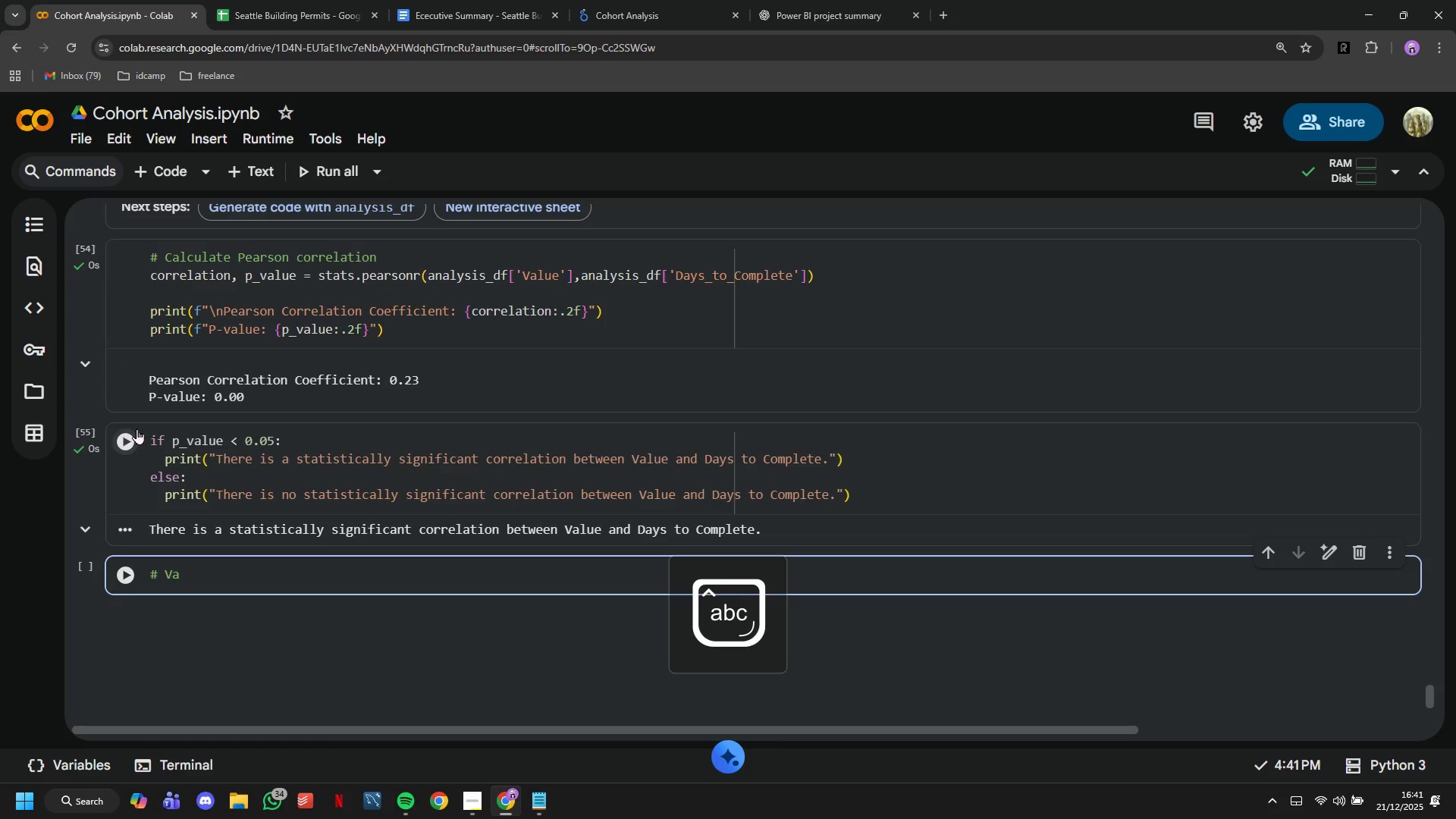 
type(lue bins analysis)
 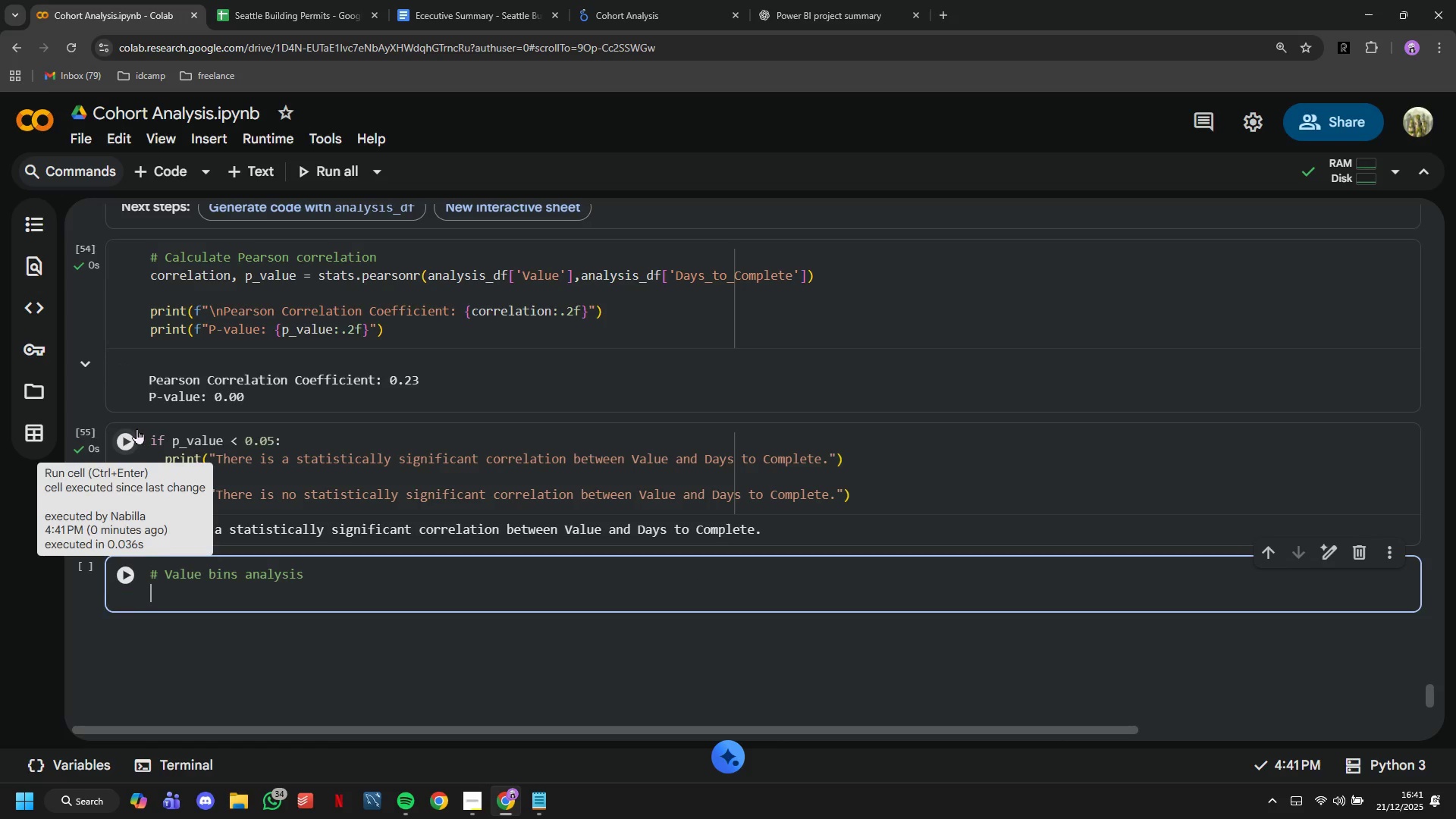 
key(Enter)
 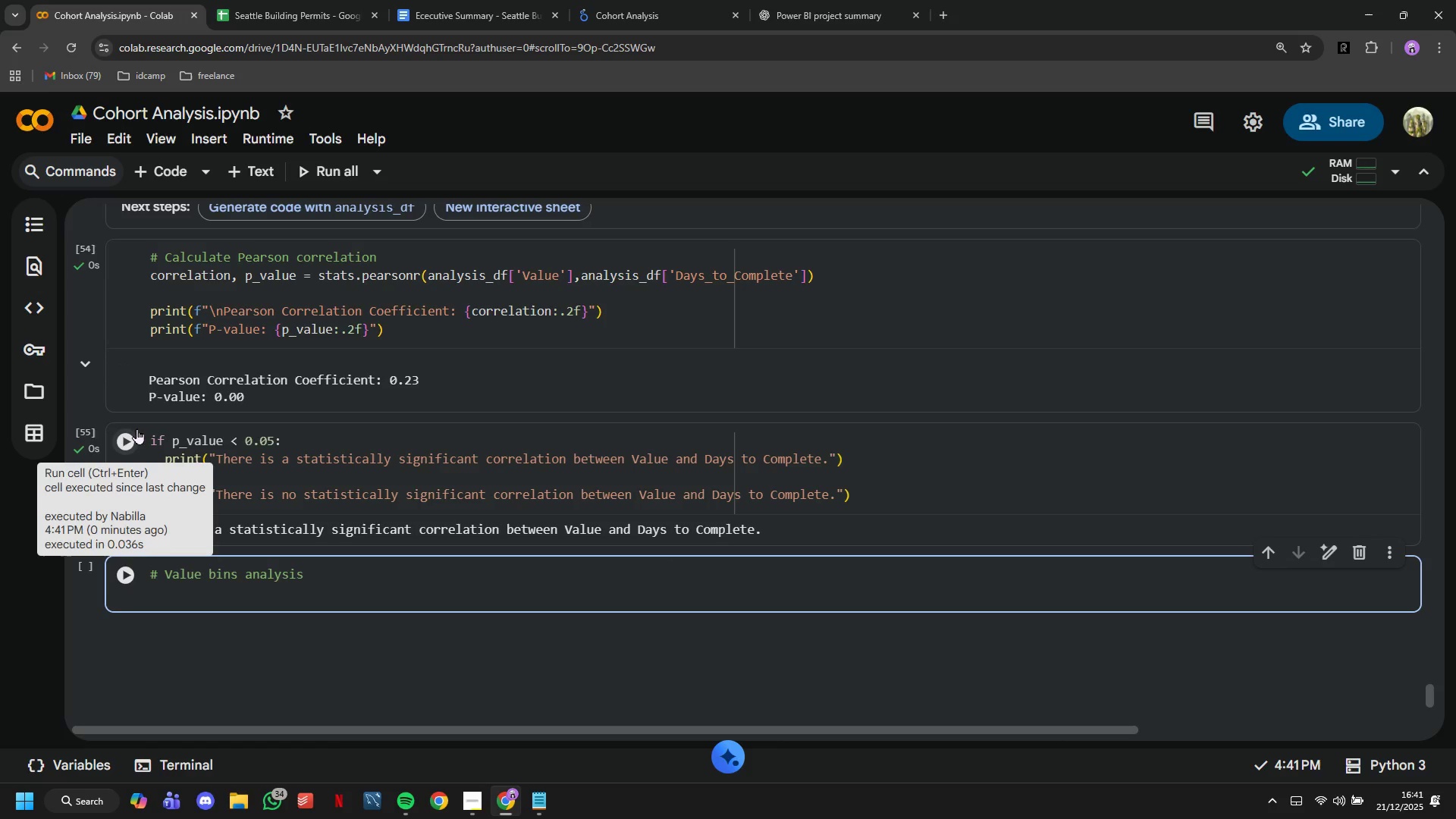 
type(value))
key(Backspace)
type(_bins = [0,50000,100000,200000,300000,np.inf)